 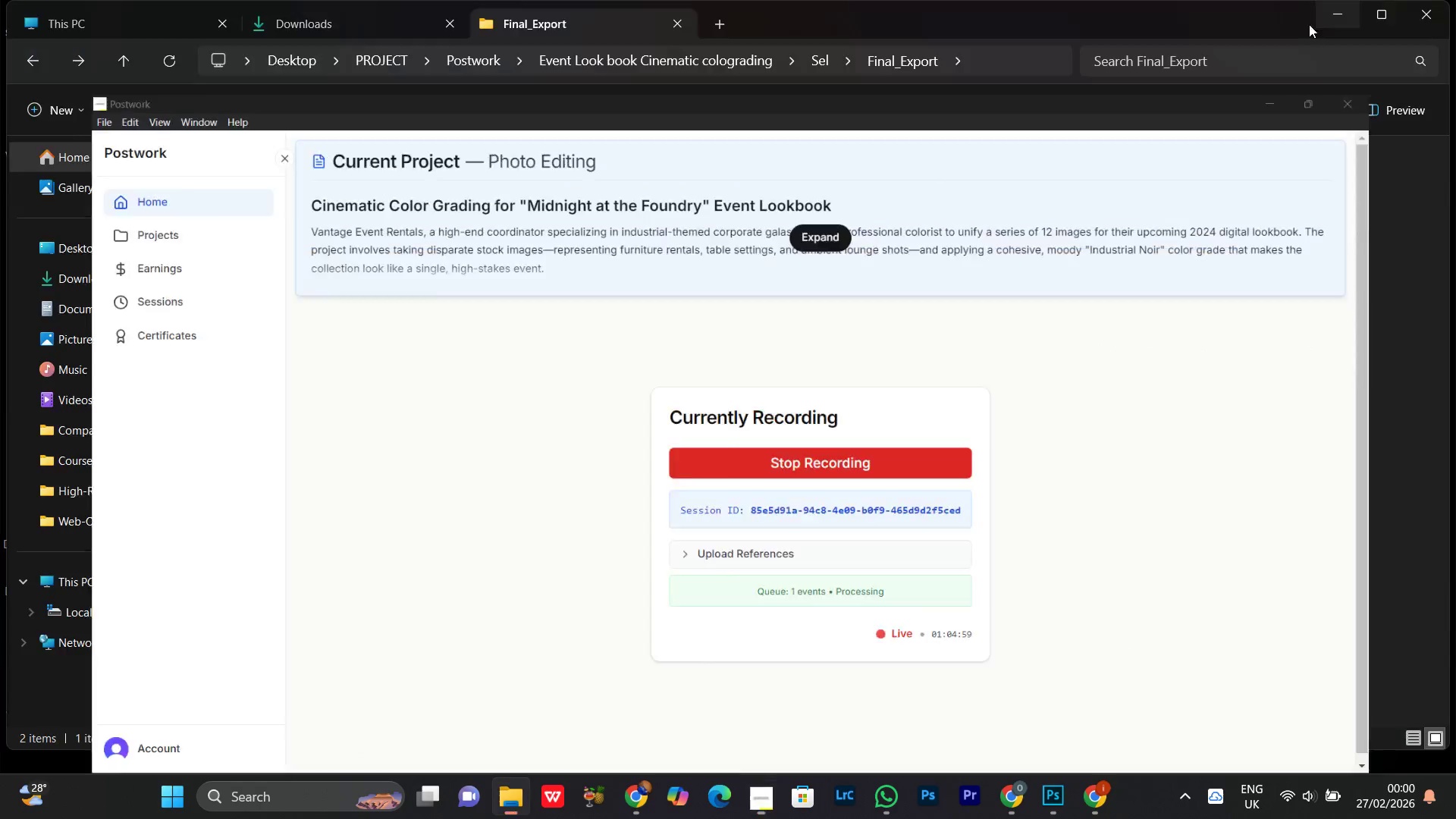 
right_click([554, 217])
 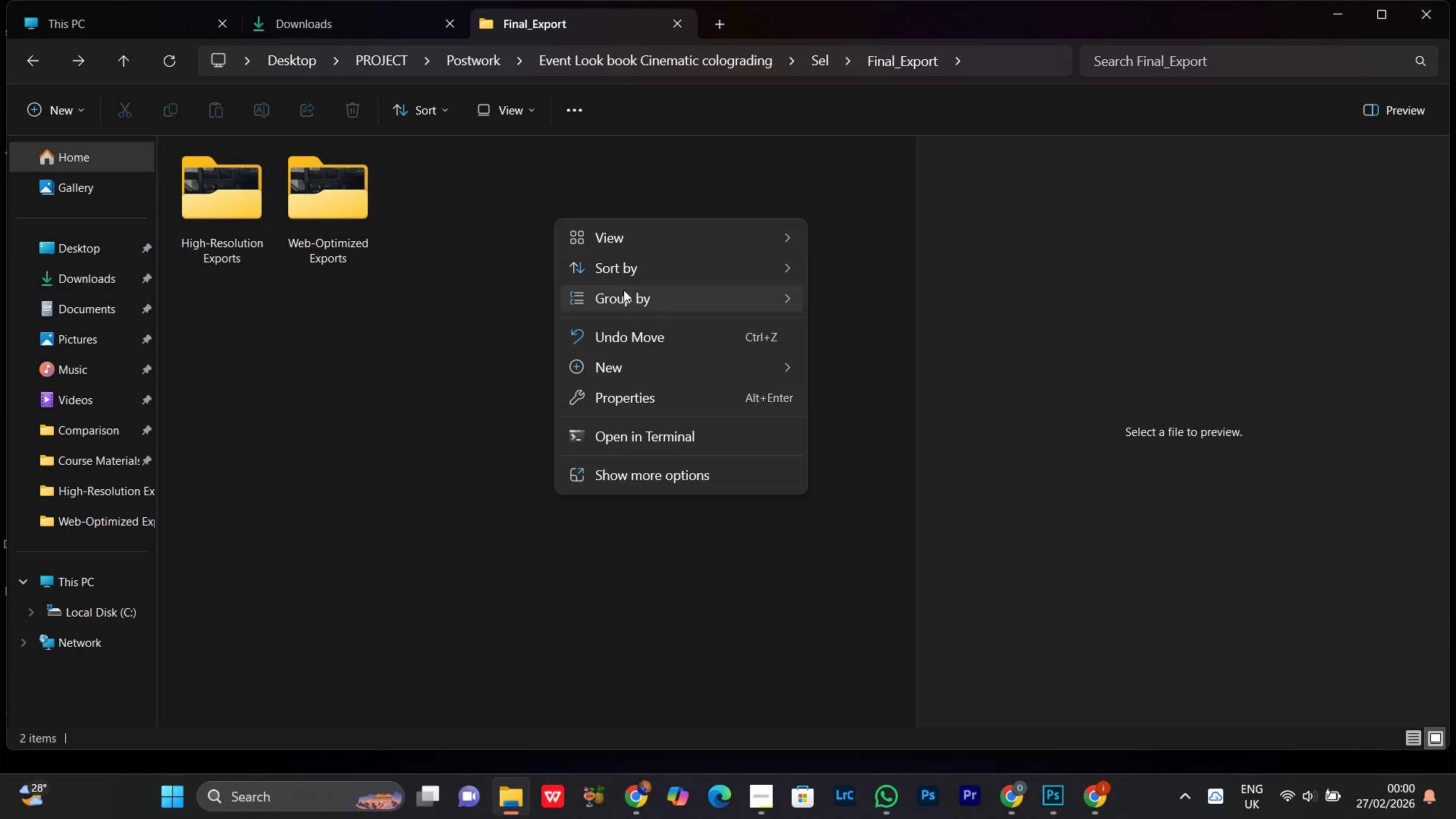 
left_click([610, 297])
 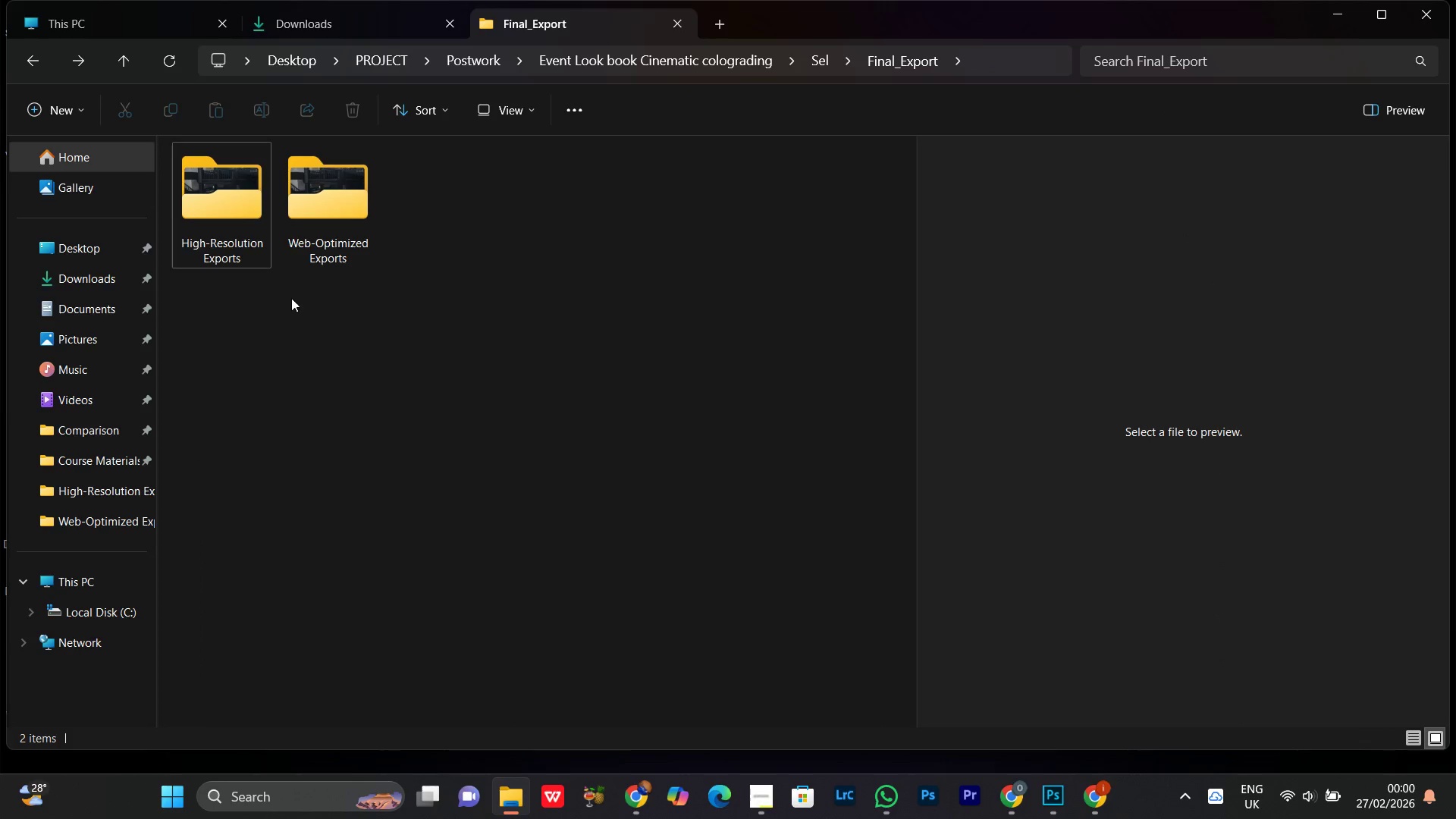 
double_click([224, 199])
 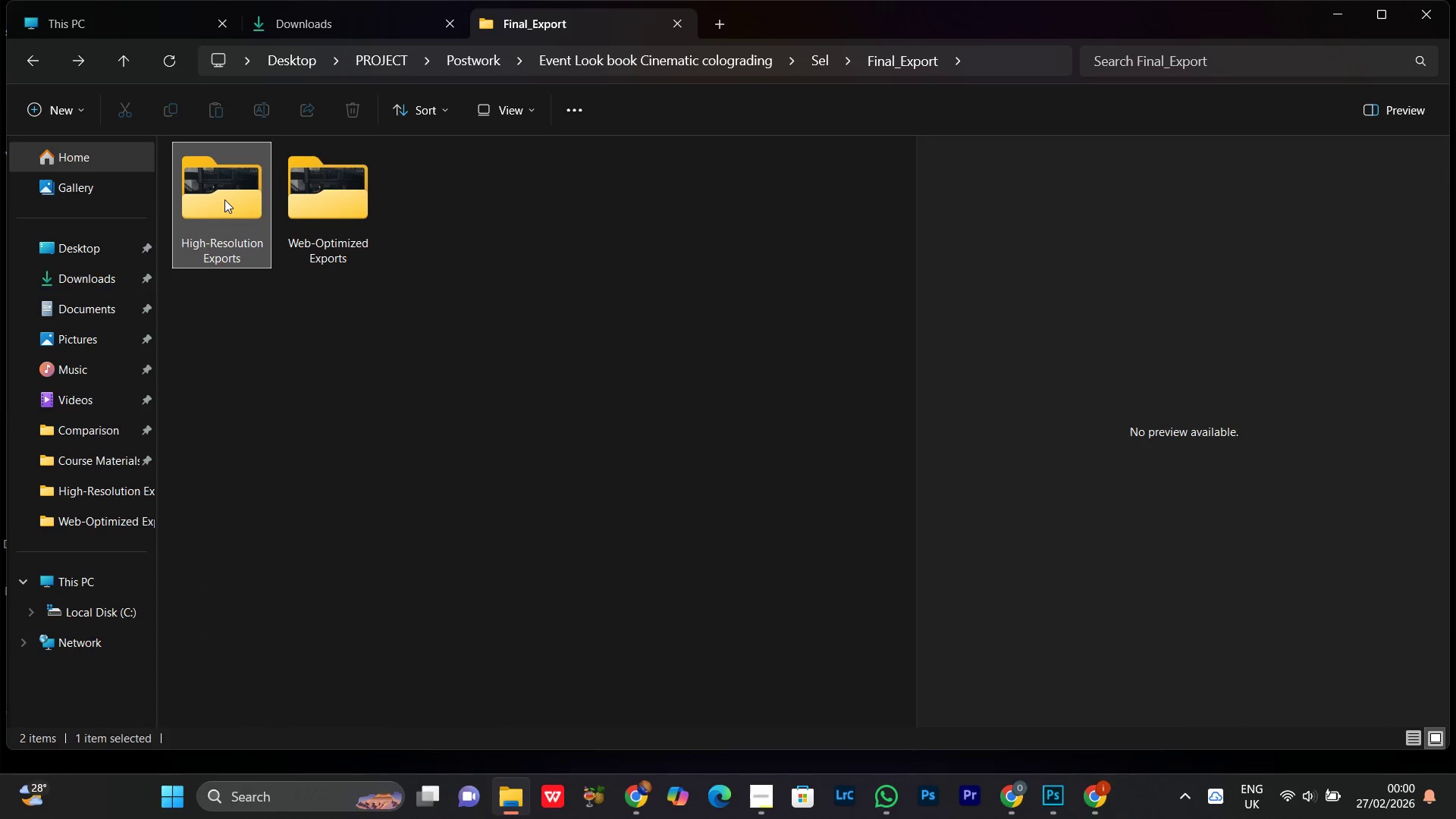 
triple_click([224, 199])
 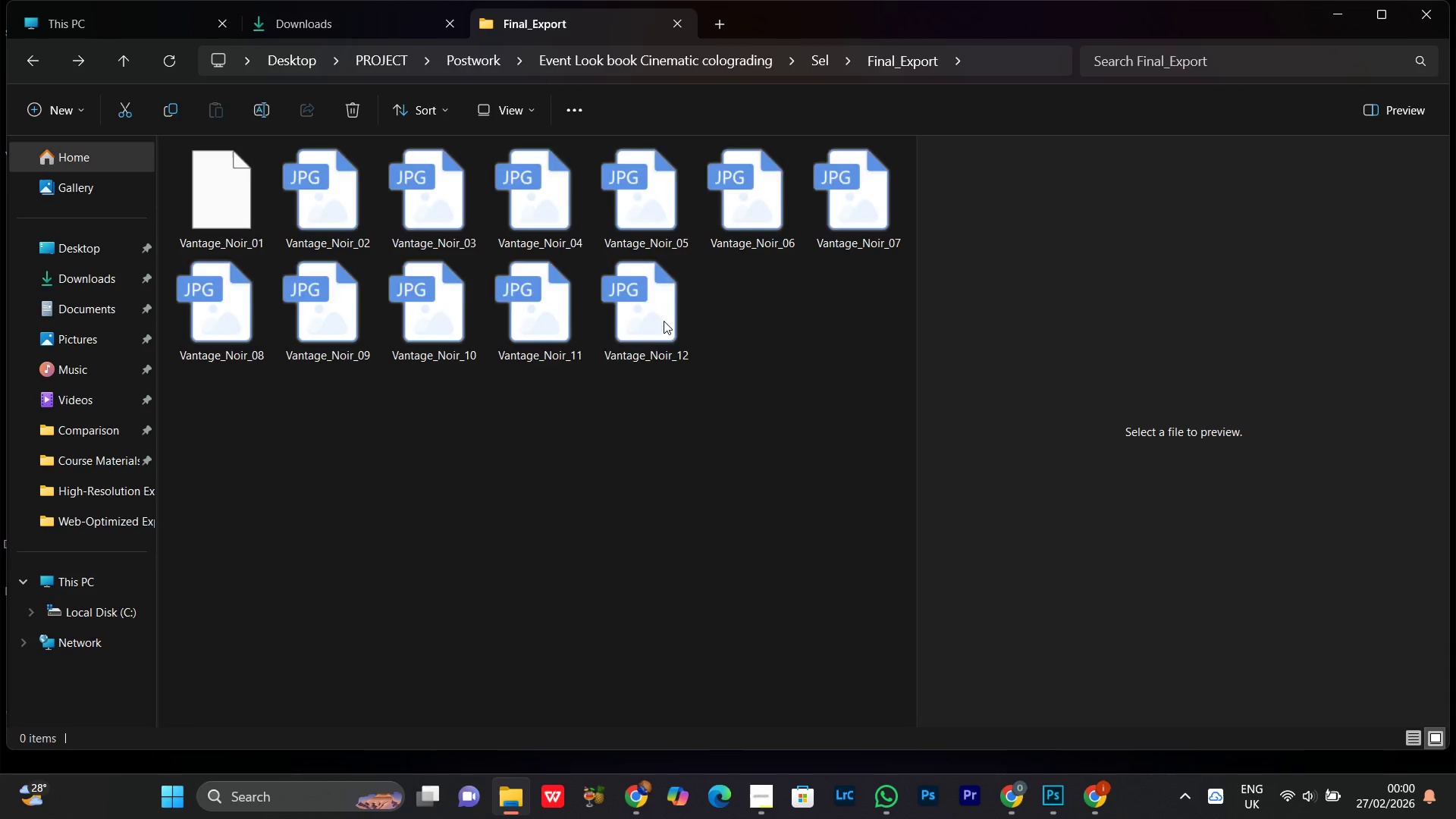 
left_click([639, 323])
 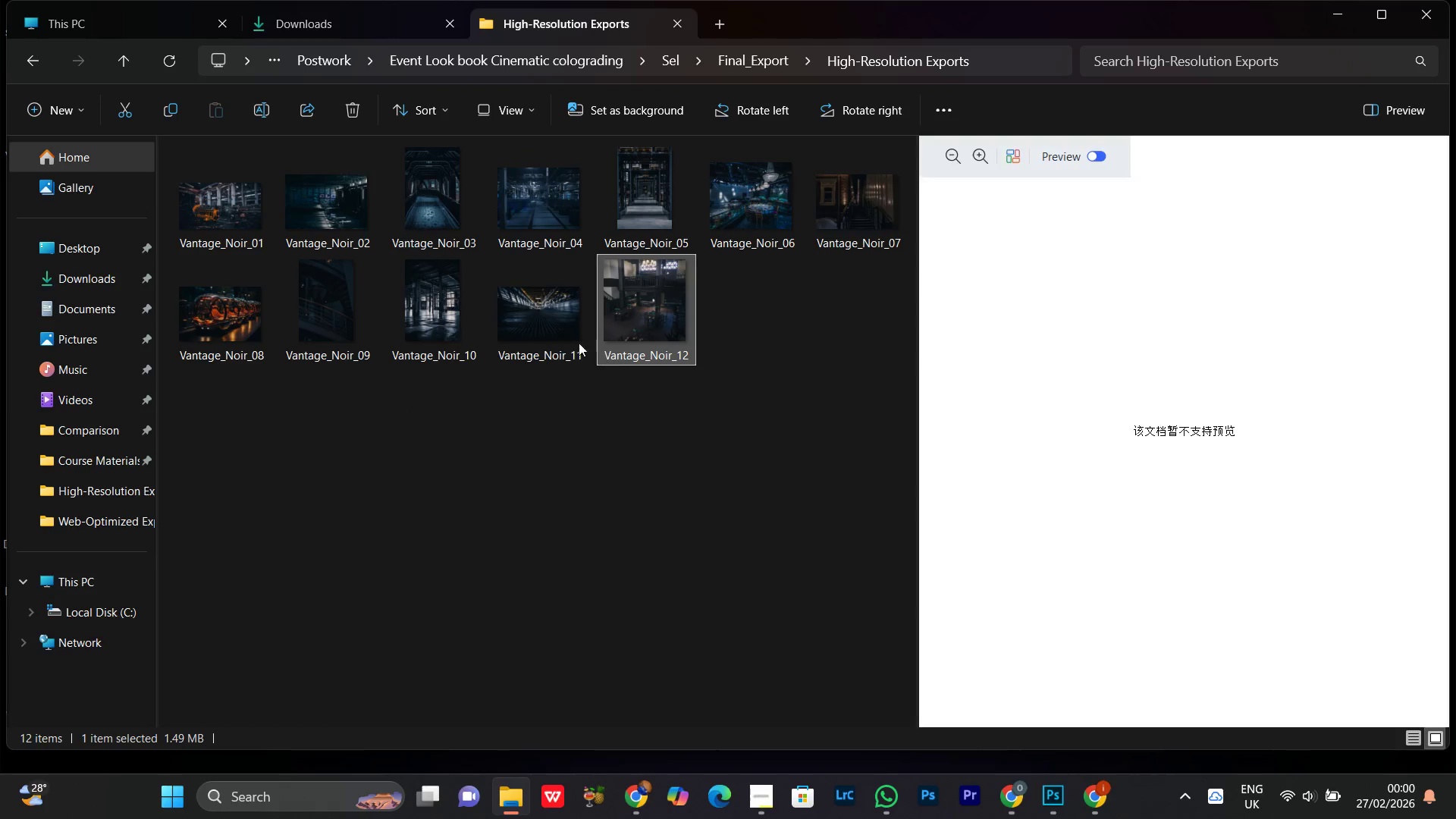 
scroll: coordinate [524, 363], scroll_direction: down, amount: 5.0
 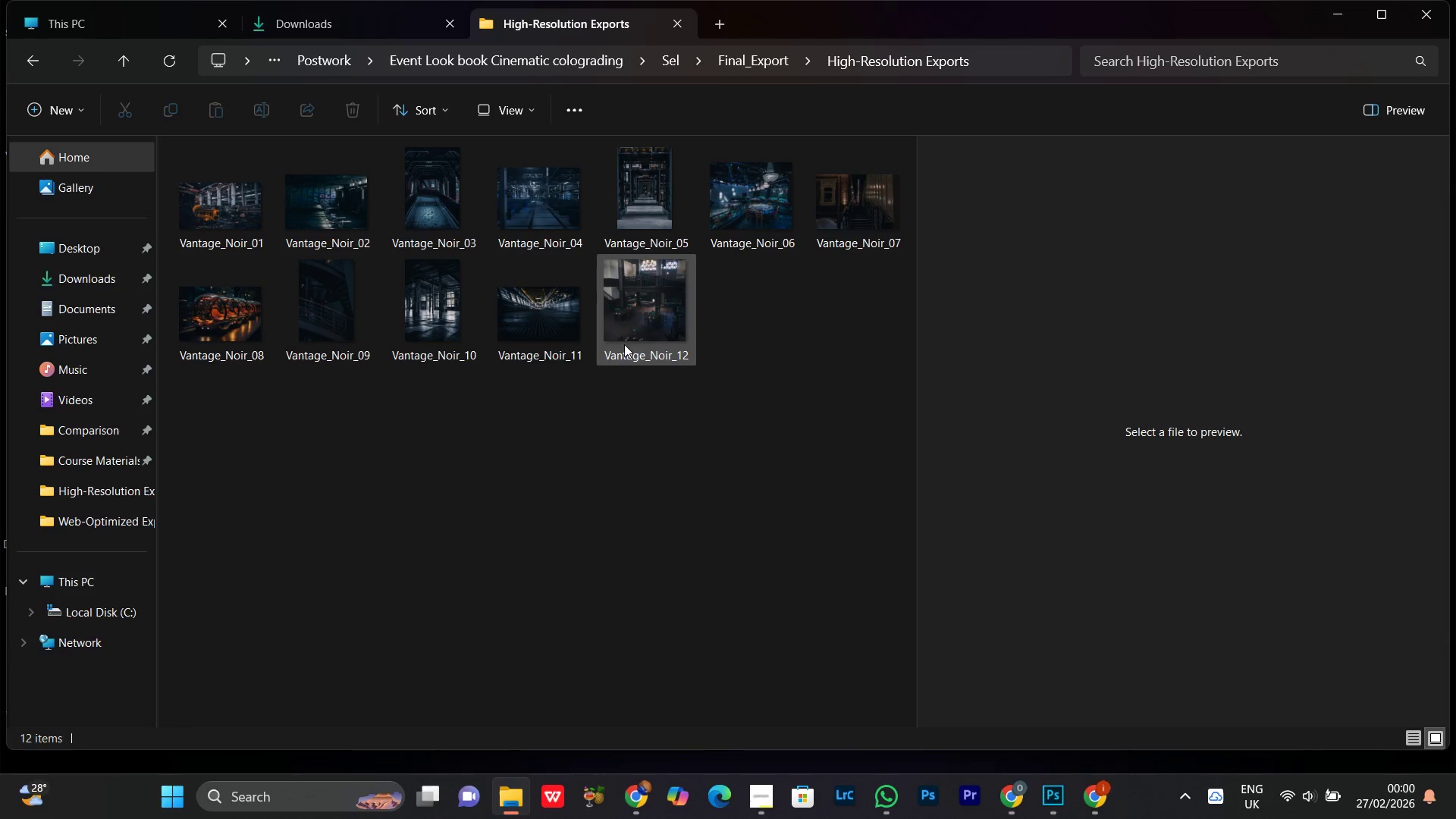 
double_click([567, 337])
 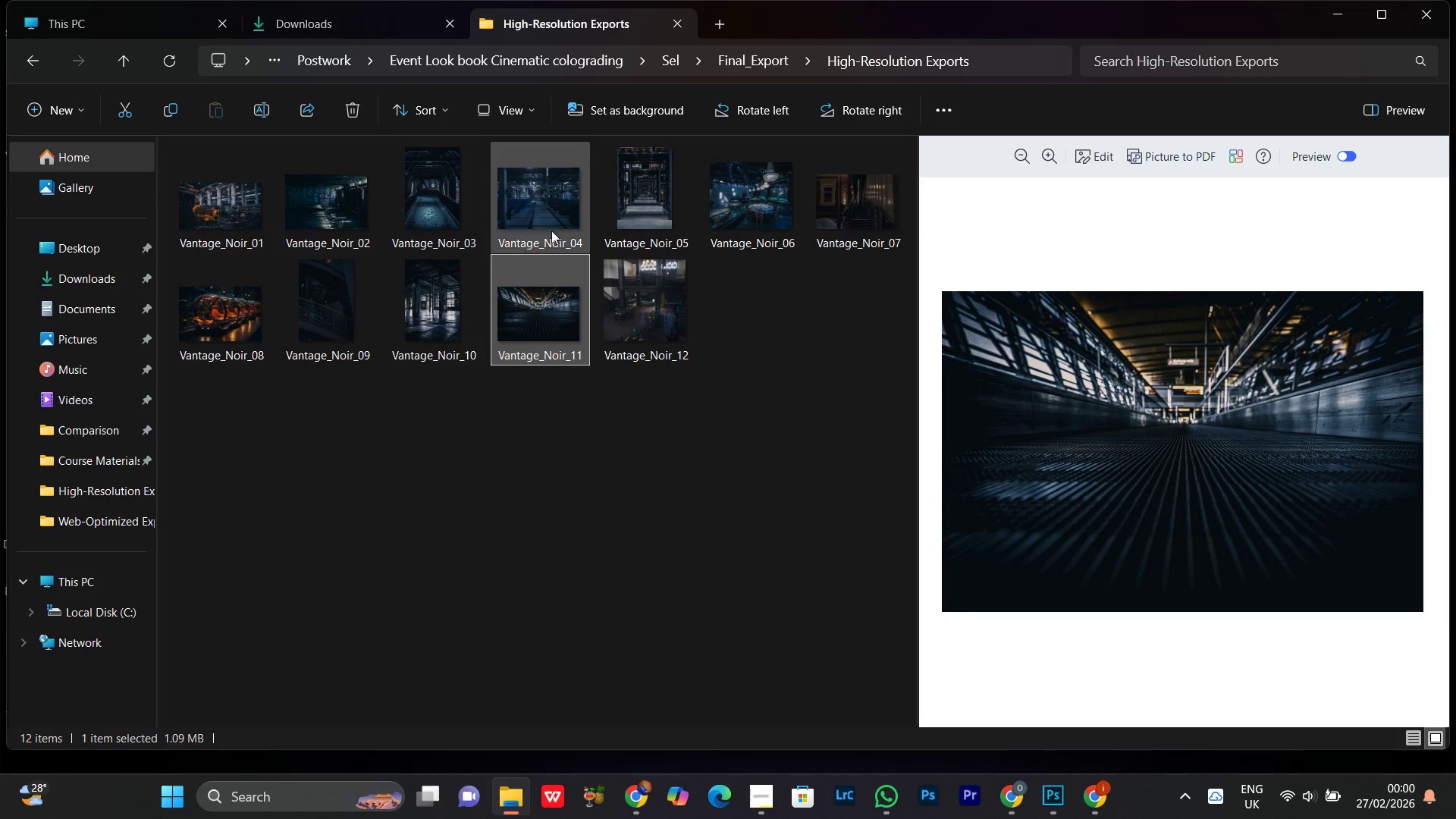 
left_click([551, 207])
 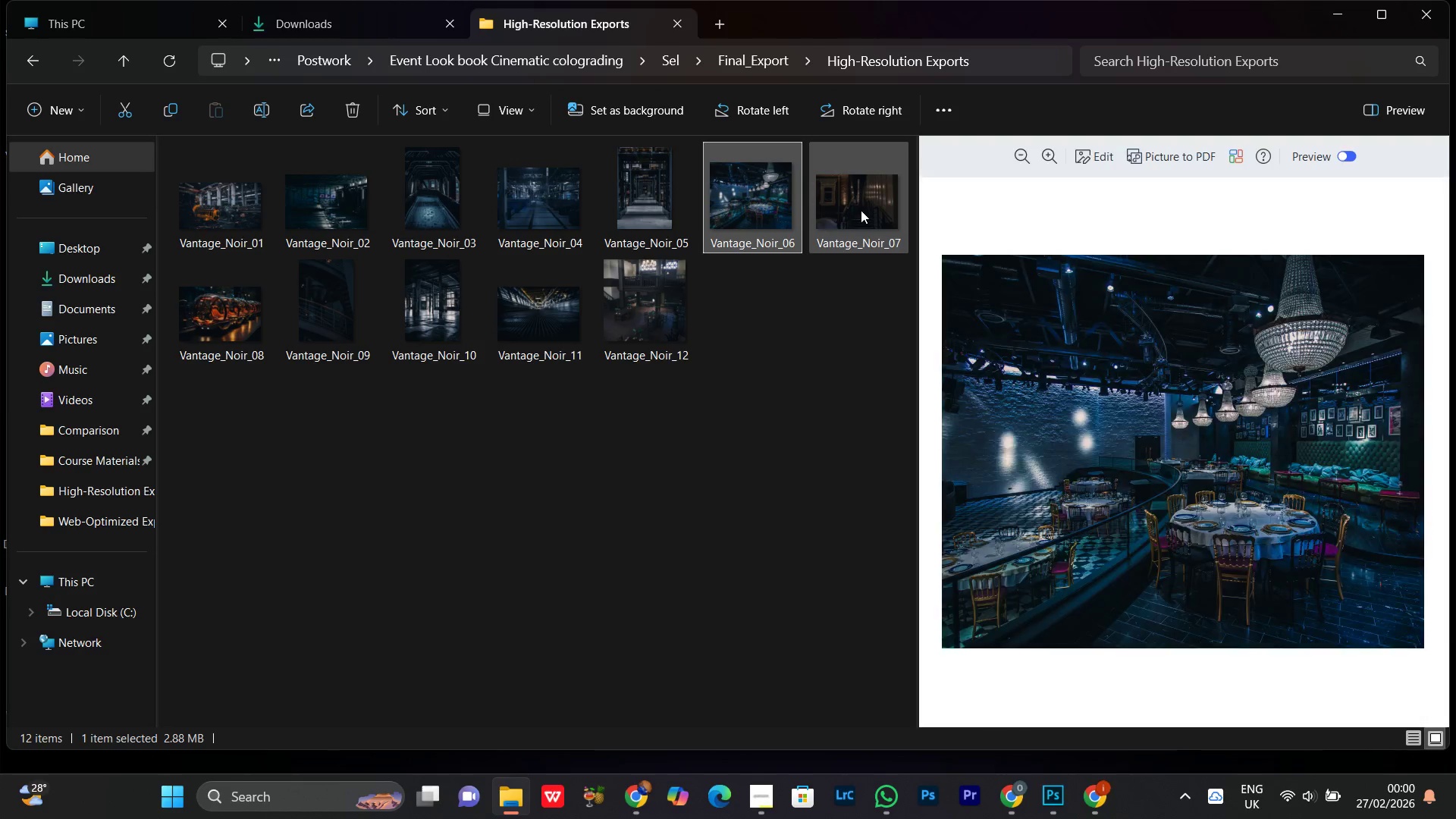 
left_click([863, 207])
 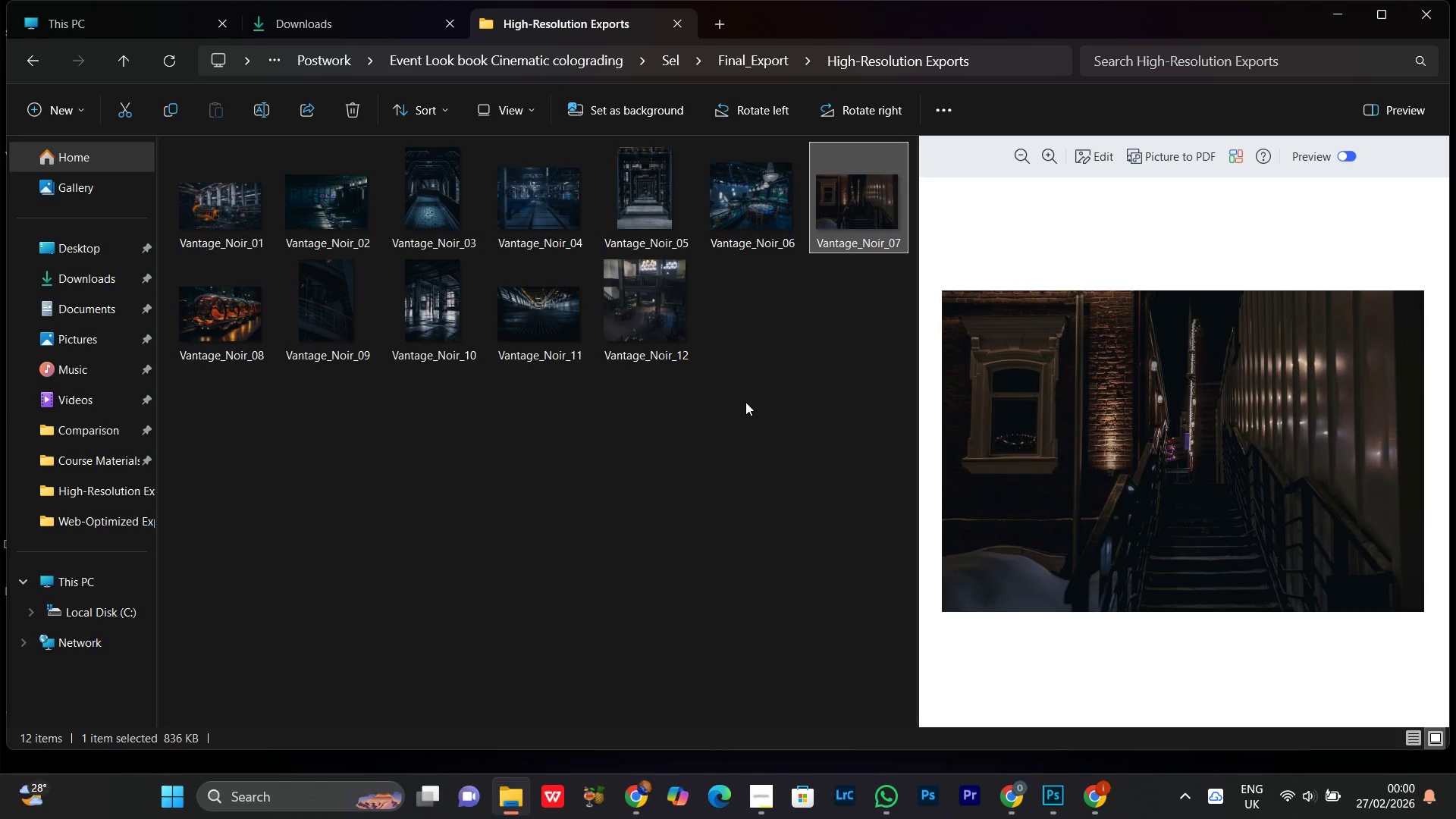 
left_click([745, 401])
 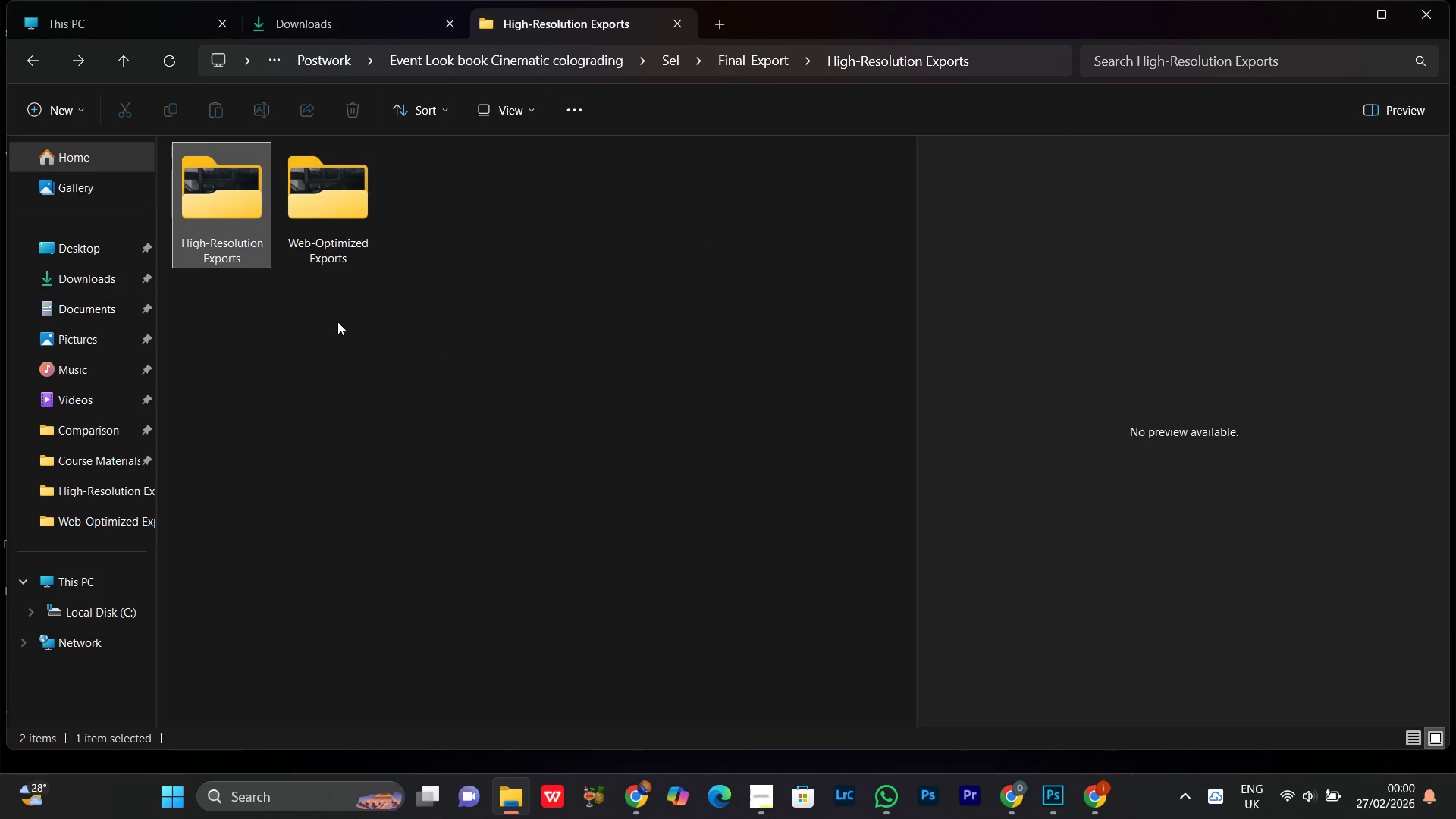 
double_click([339, 211])
 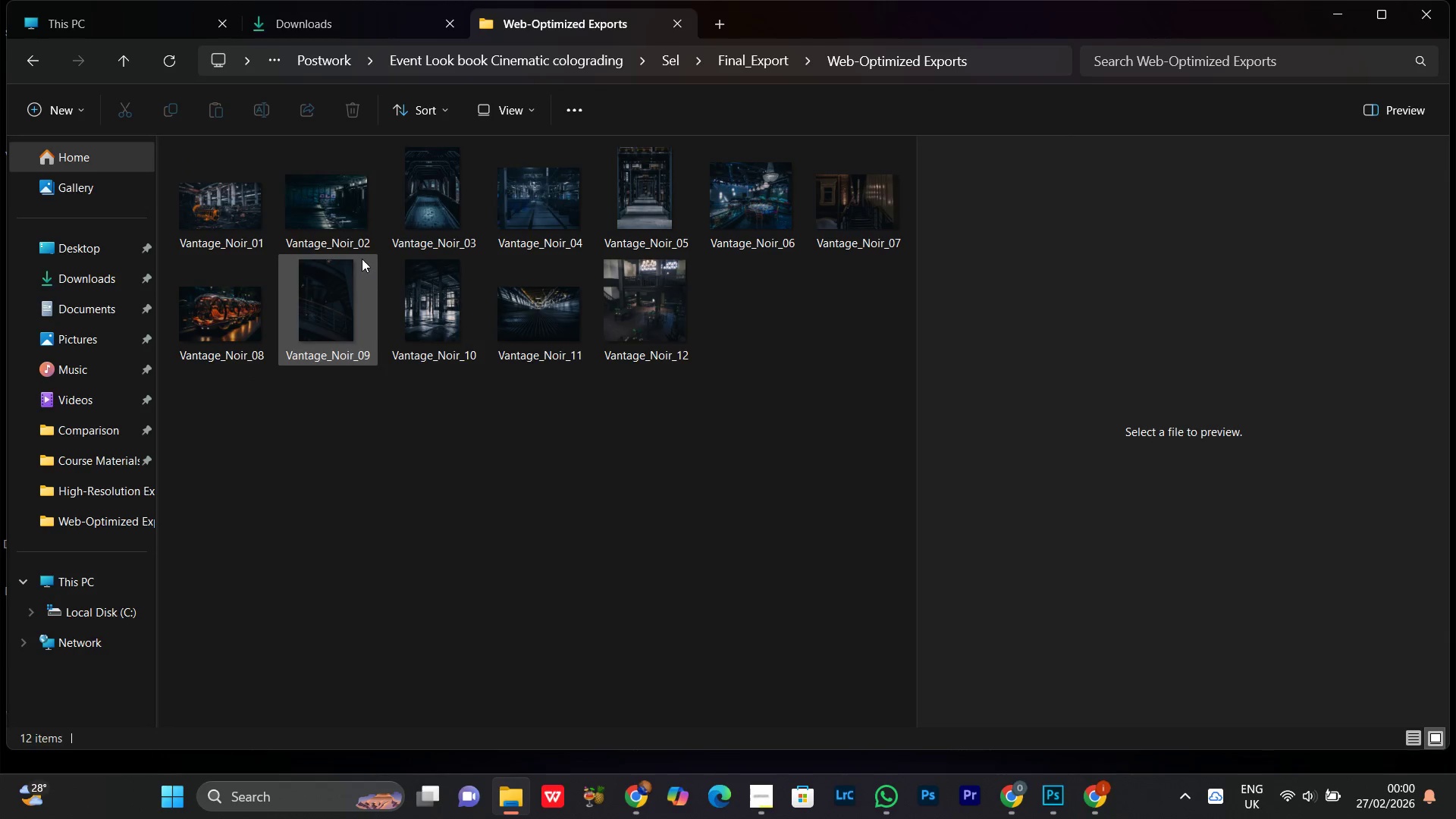 
left_click([350, 221])
 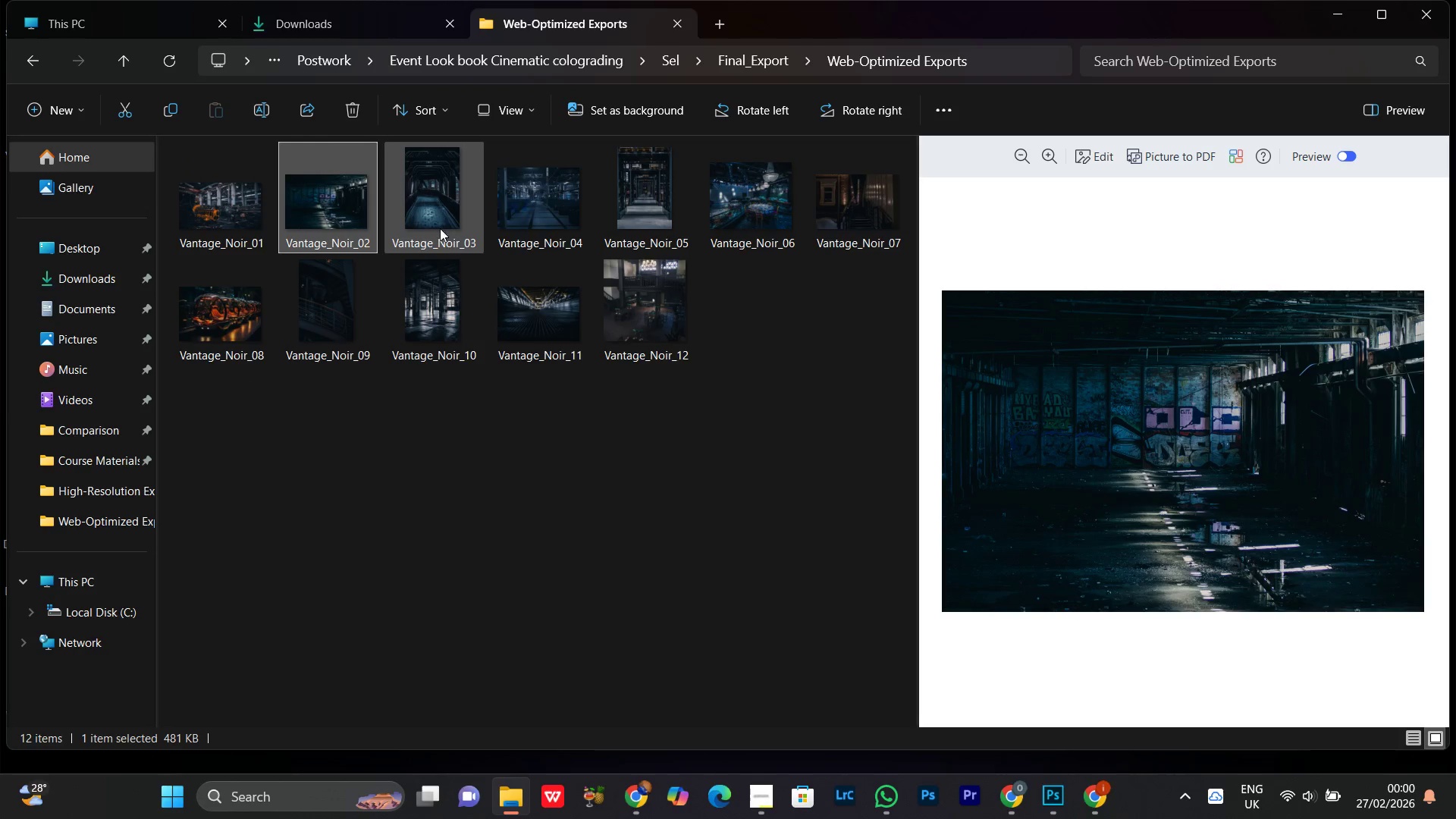 
left_click([434, 220])
 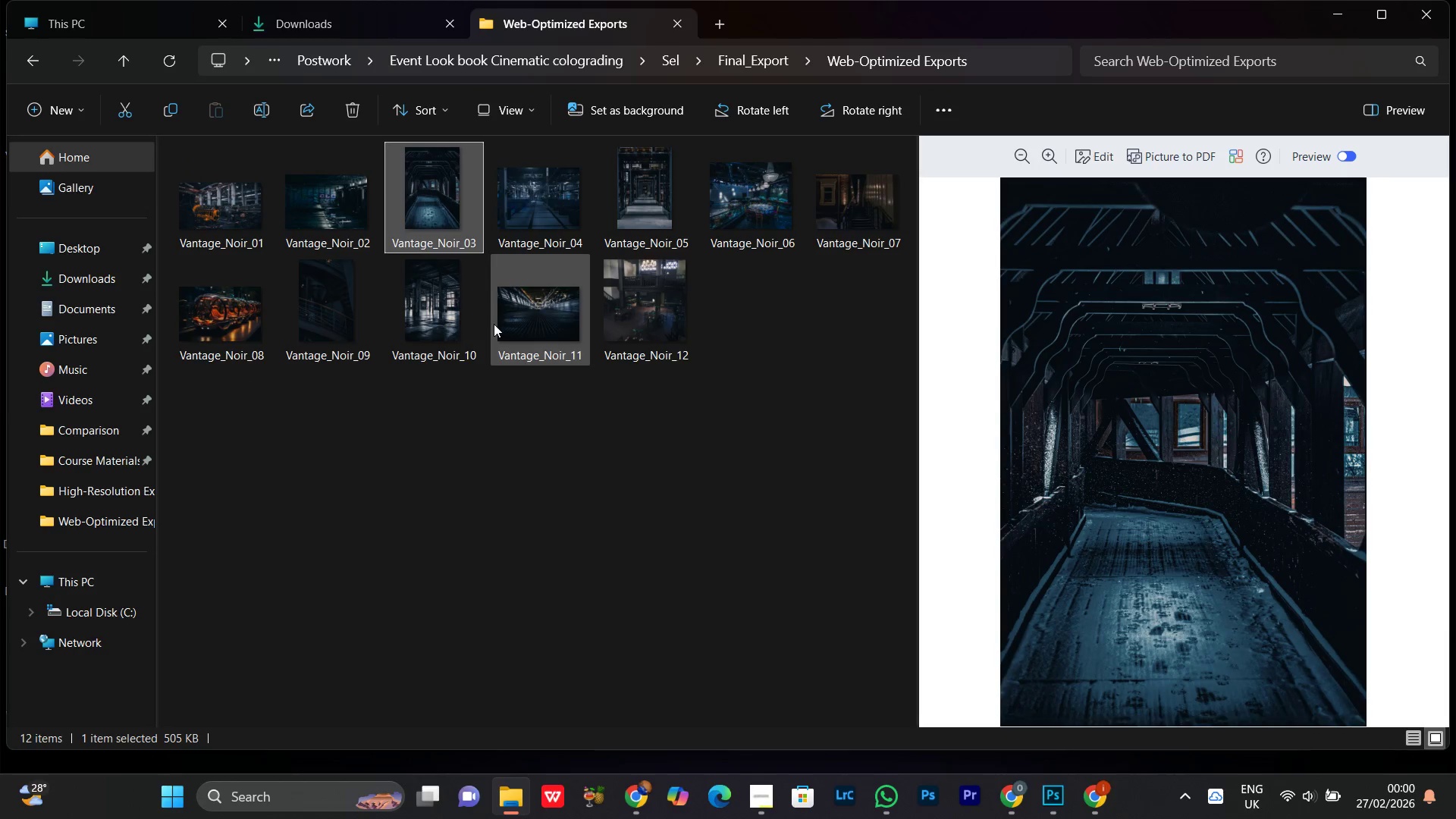 
left_click([494, 324])
 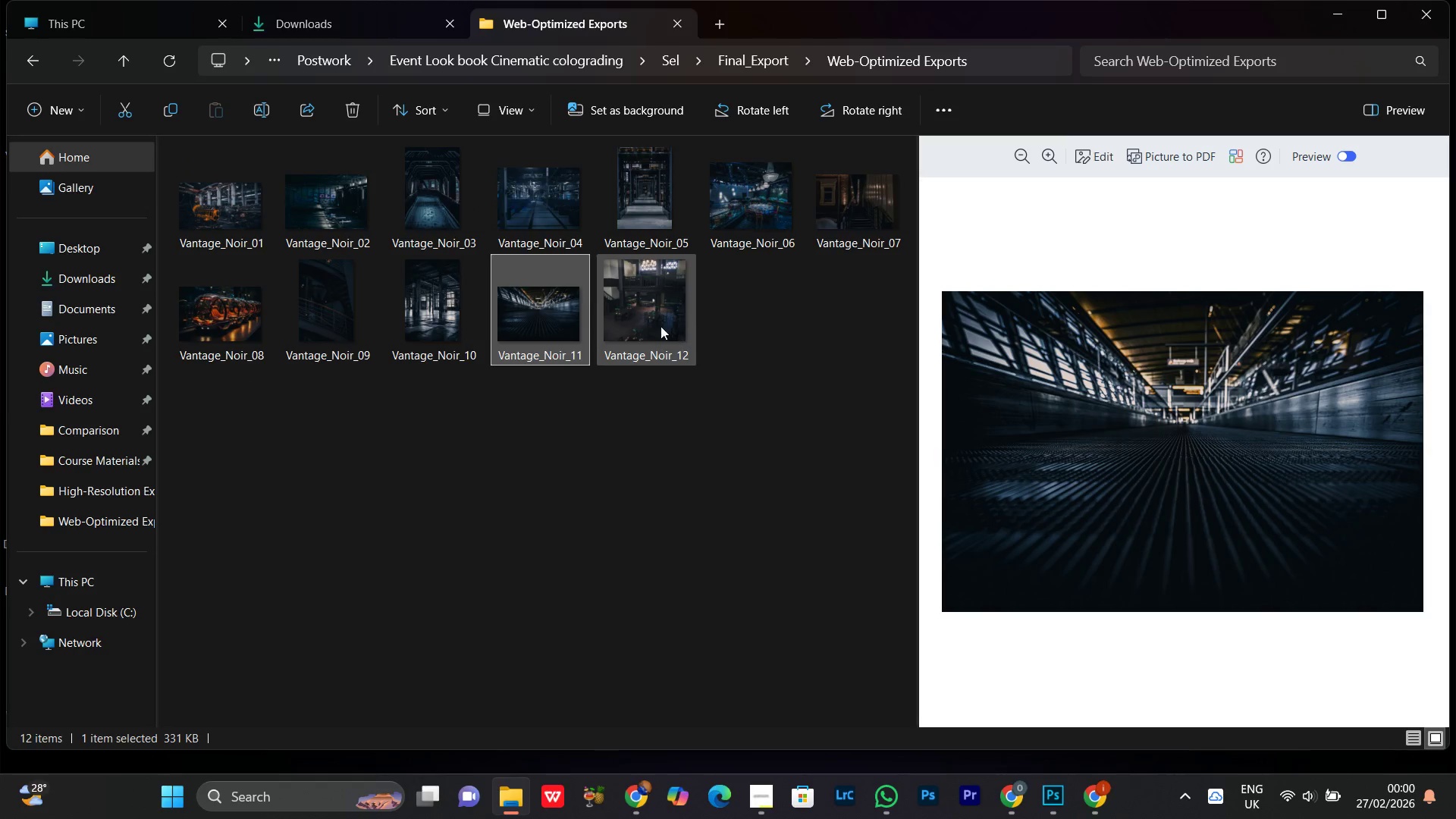 
left_click([647, 314])
 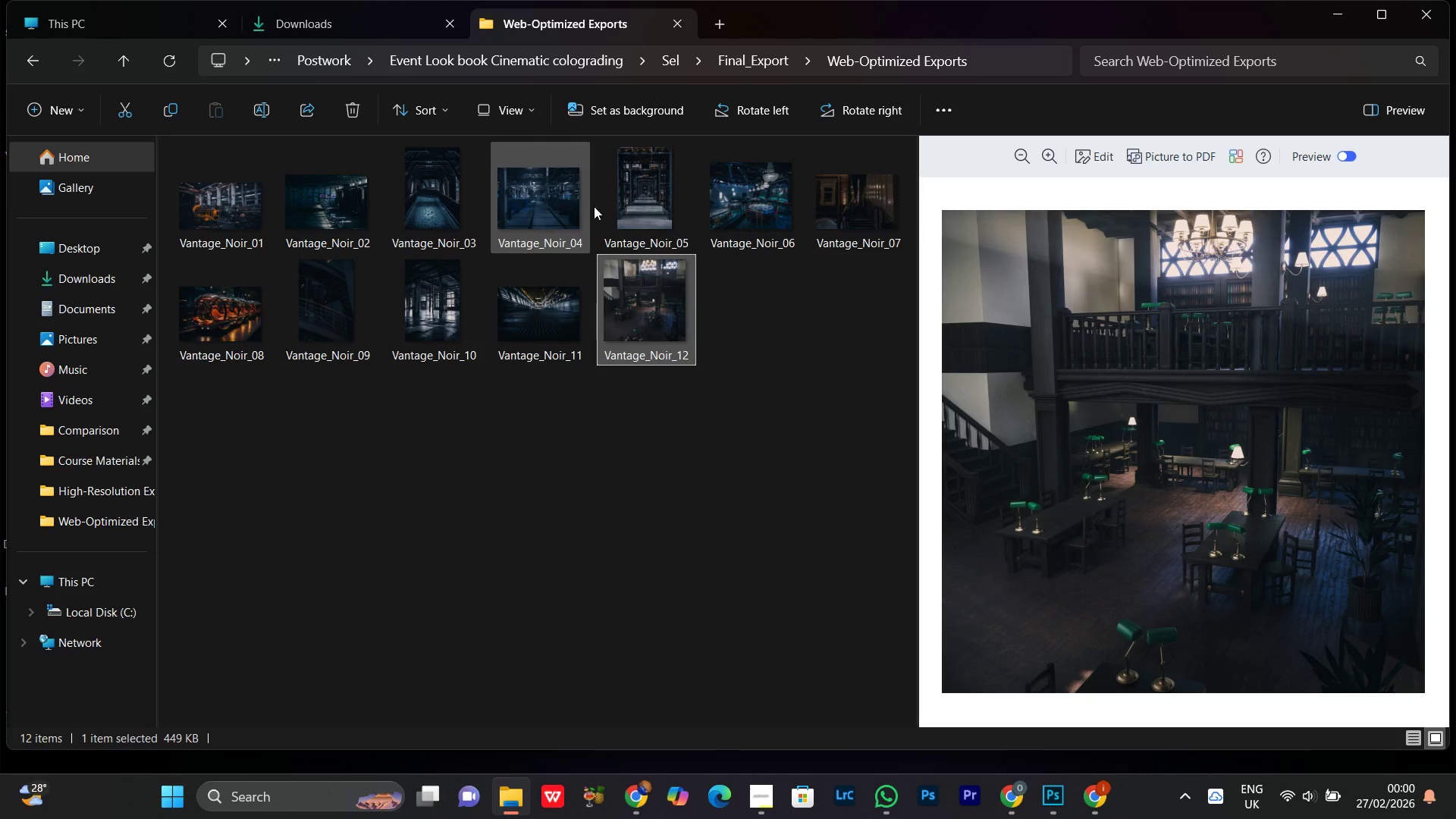 
left_click([642, 211])
 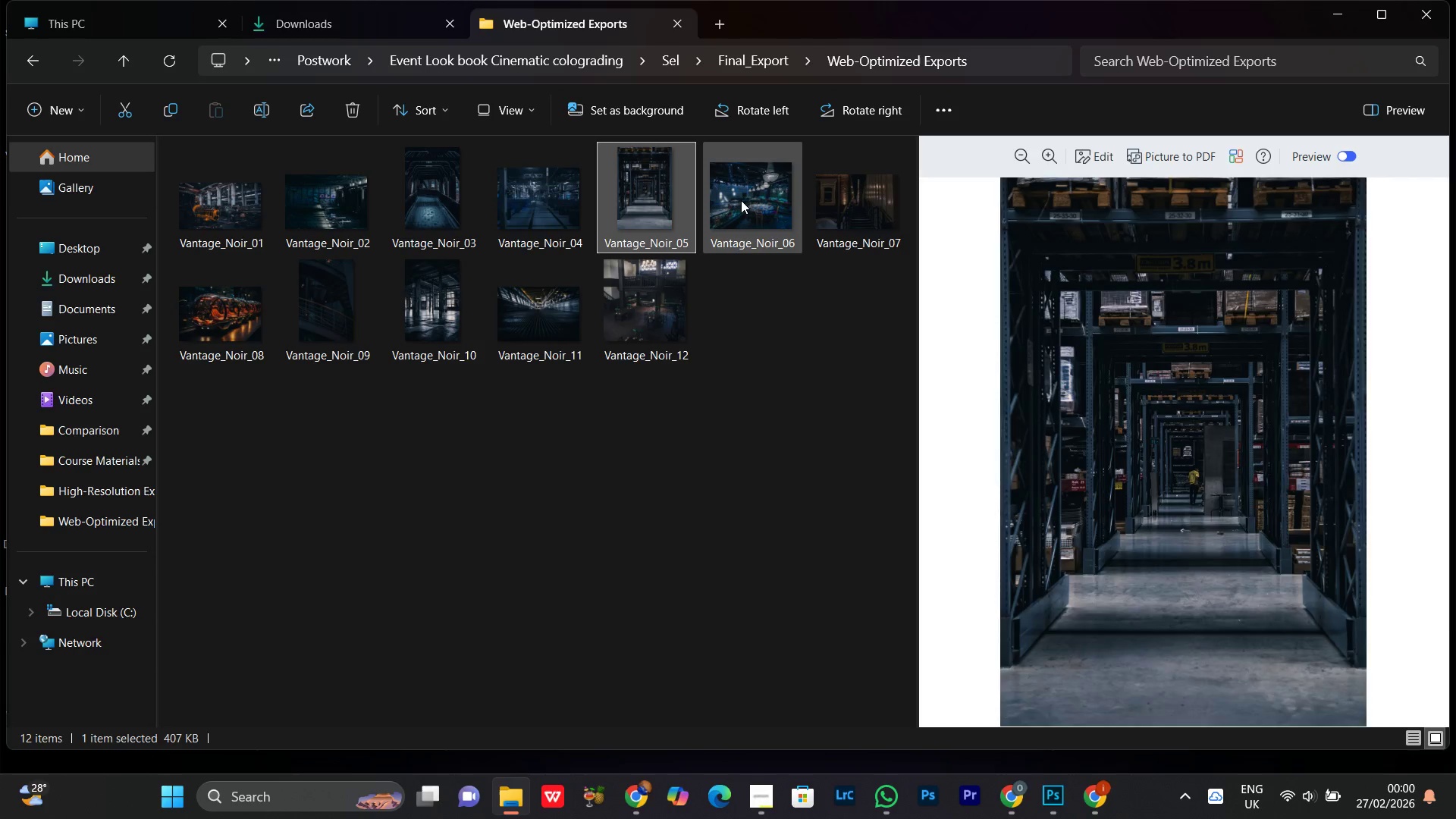 
left_click([741, 200])
 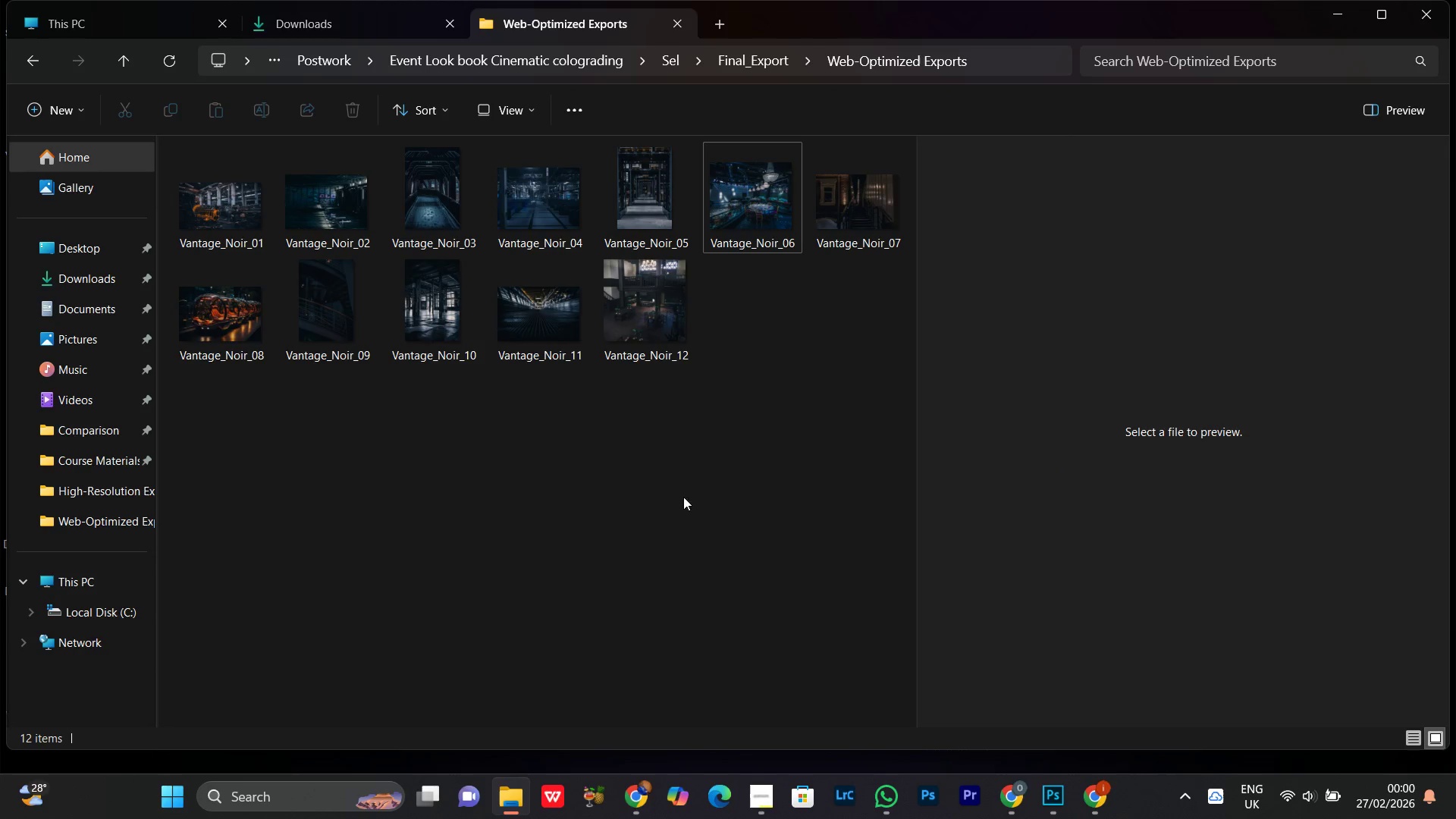 
 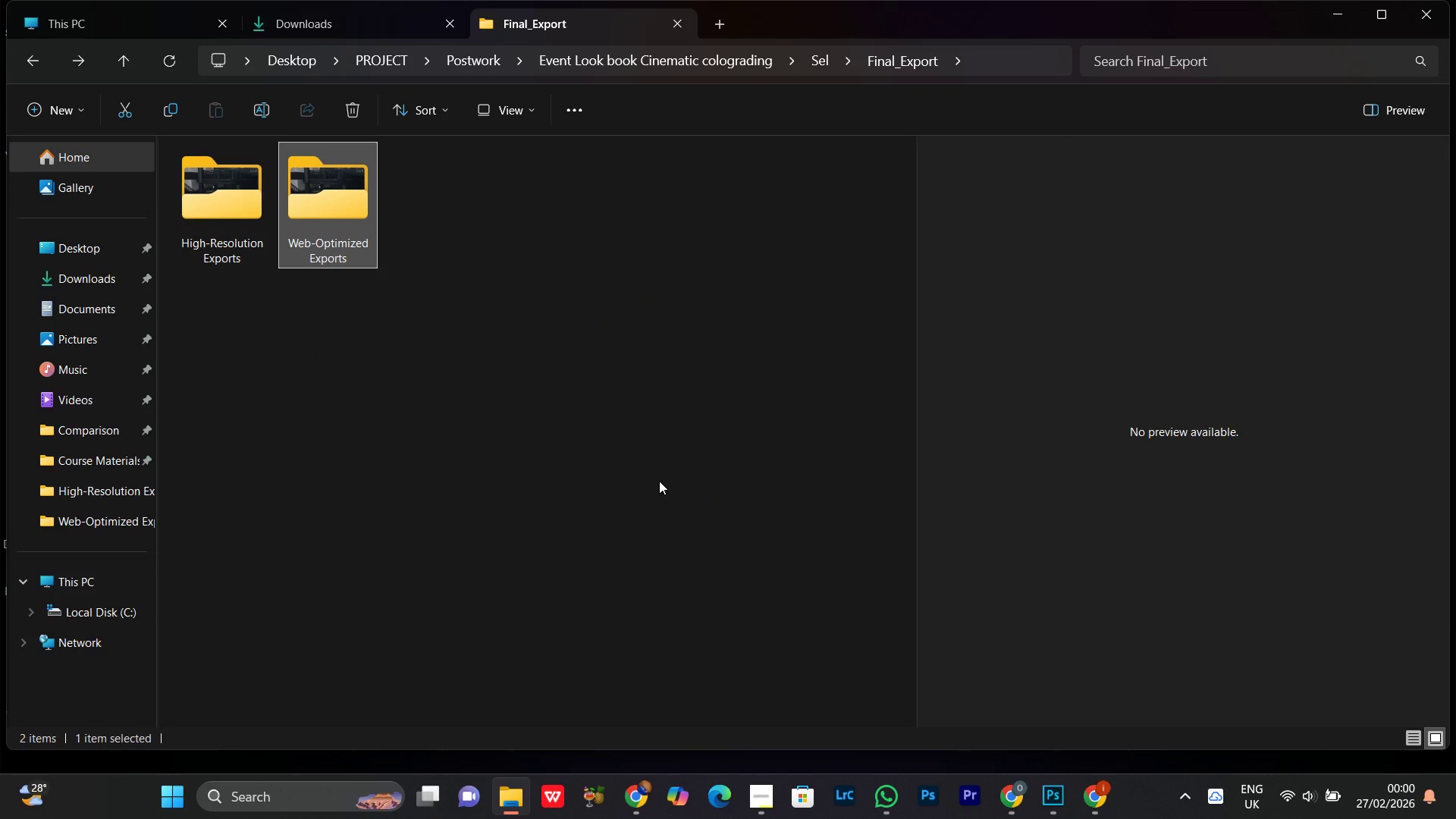 
left_click([638, 433])
 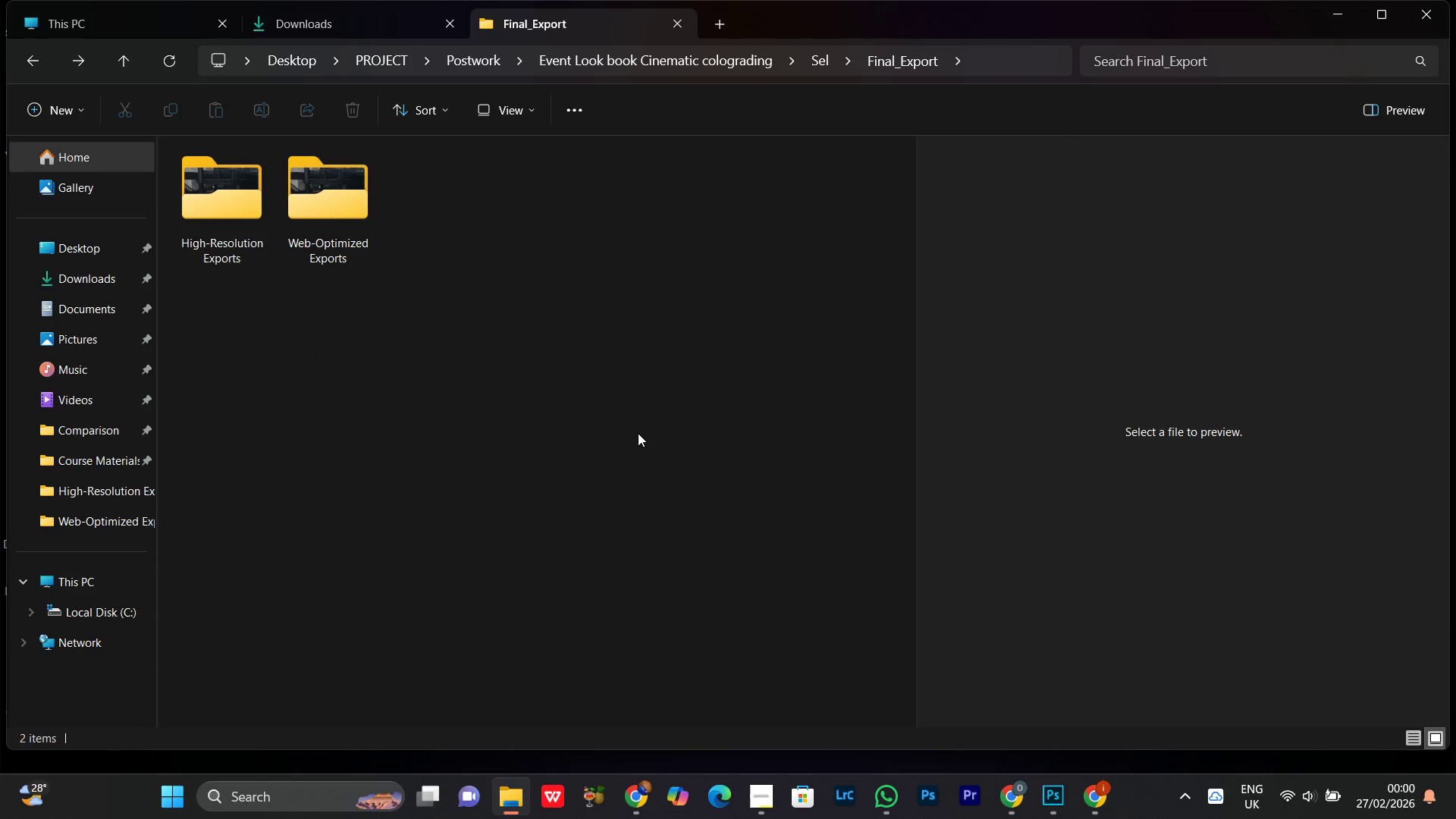 
 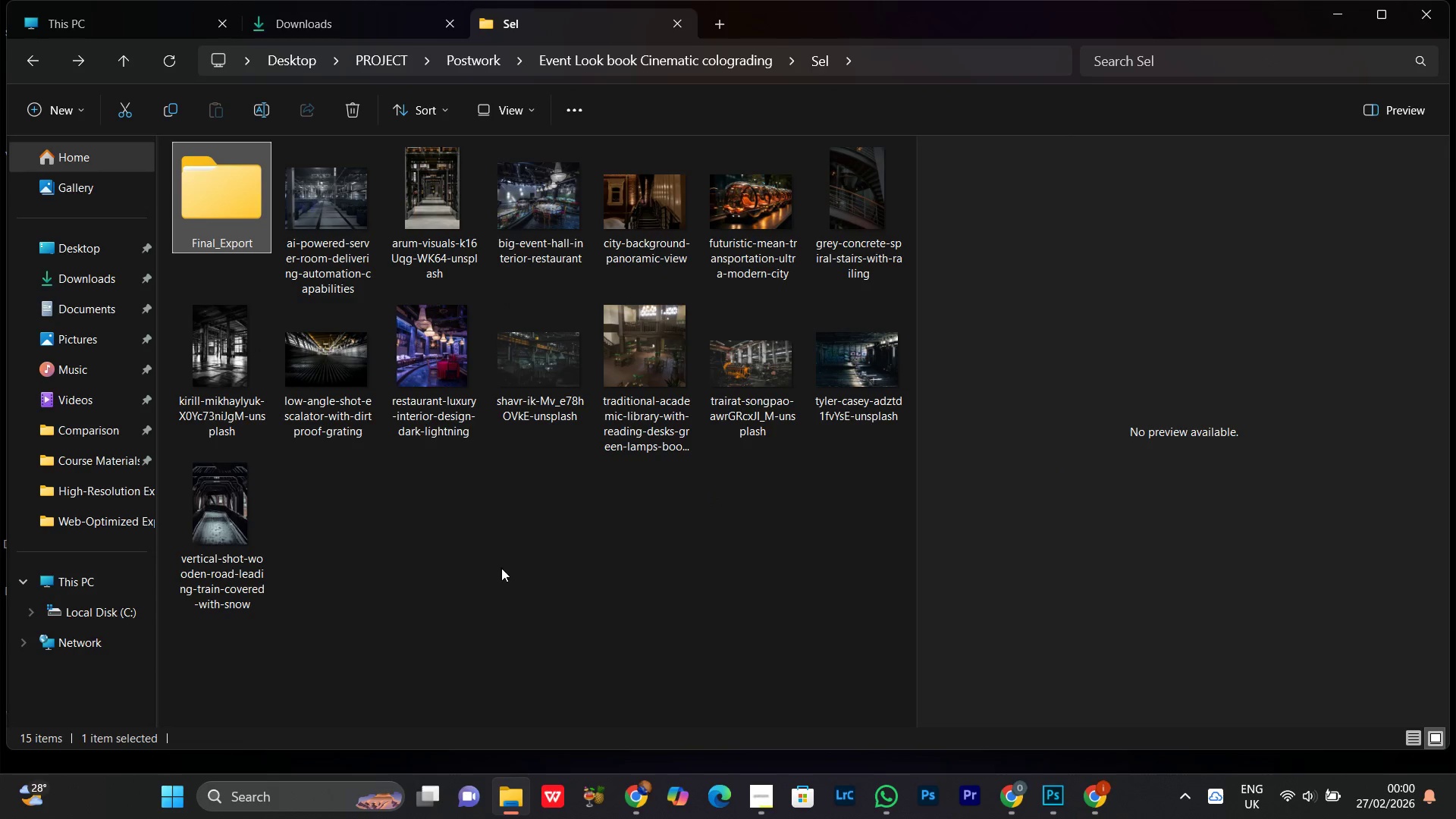 
left_click([501, 568])
 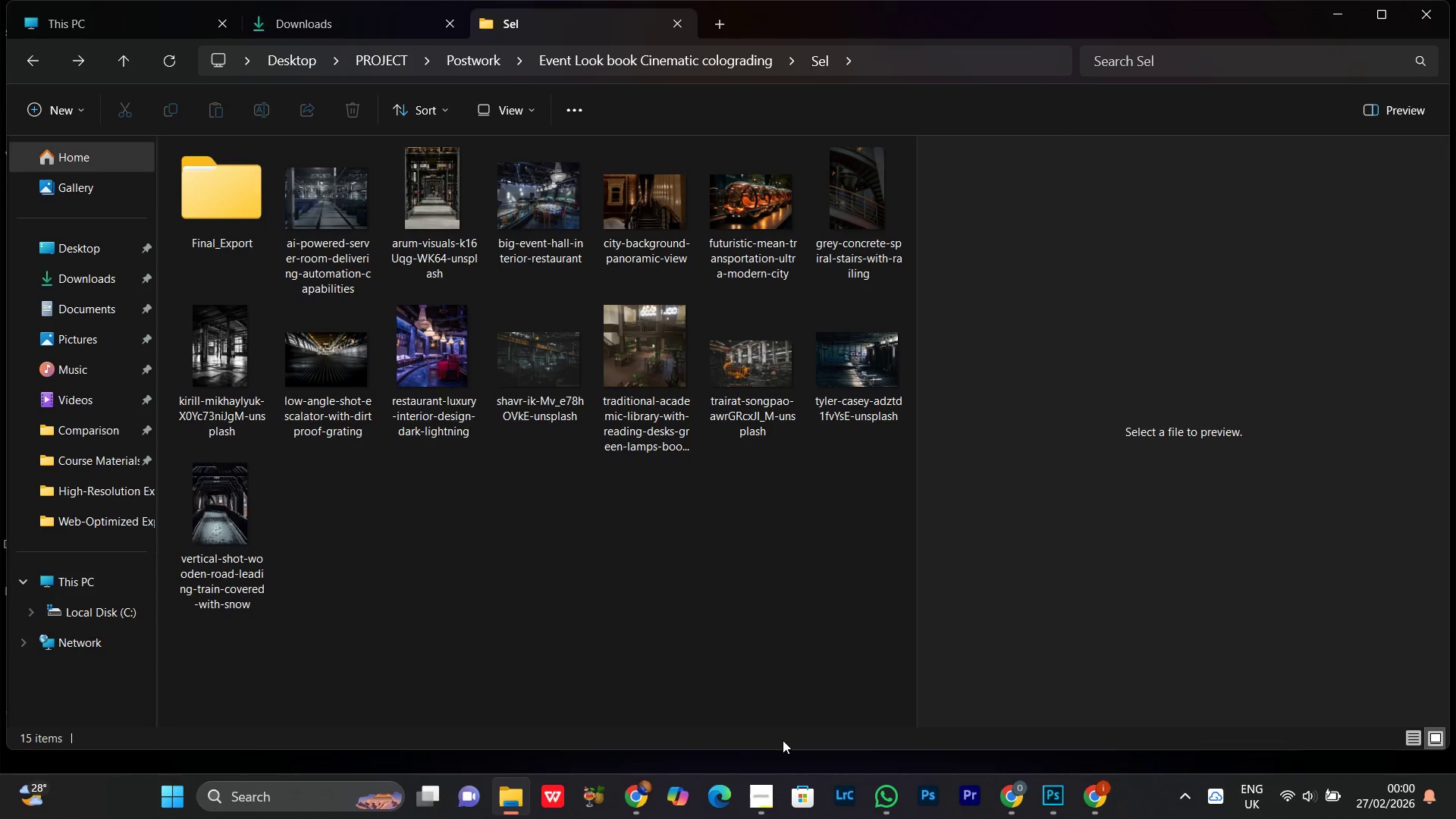 
left_click([764, 804])